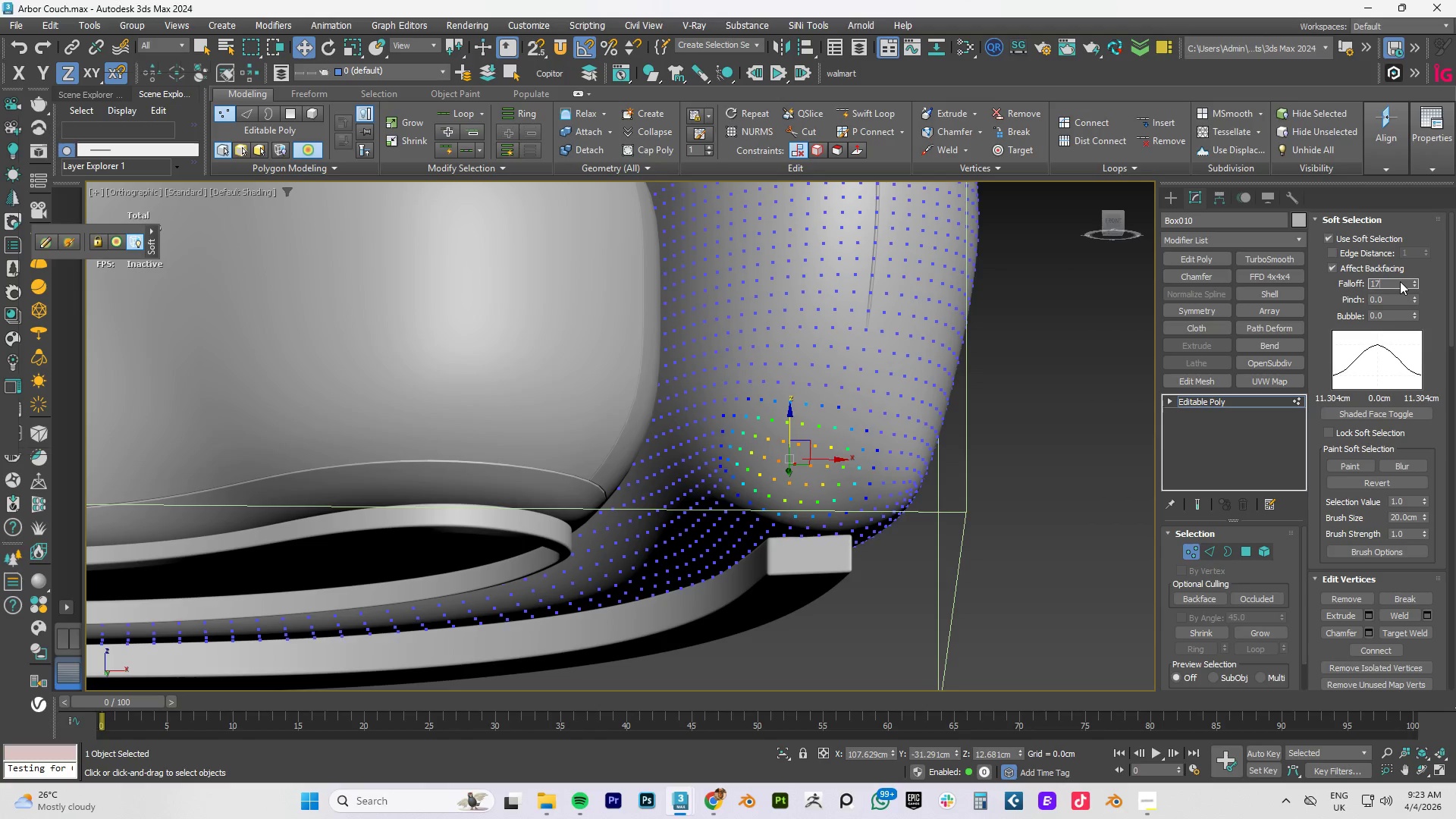 
key(NumpadEnter)
 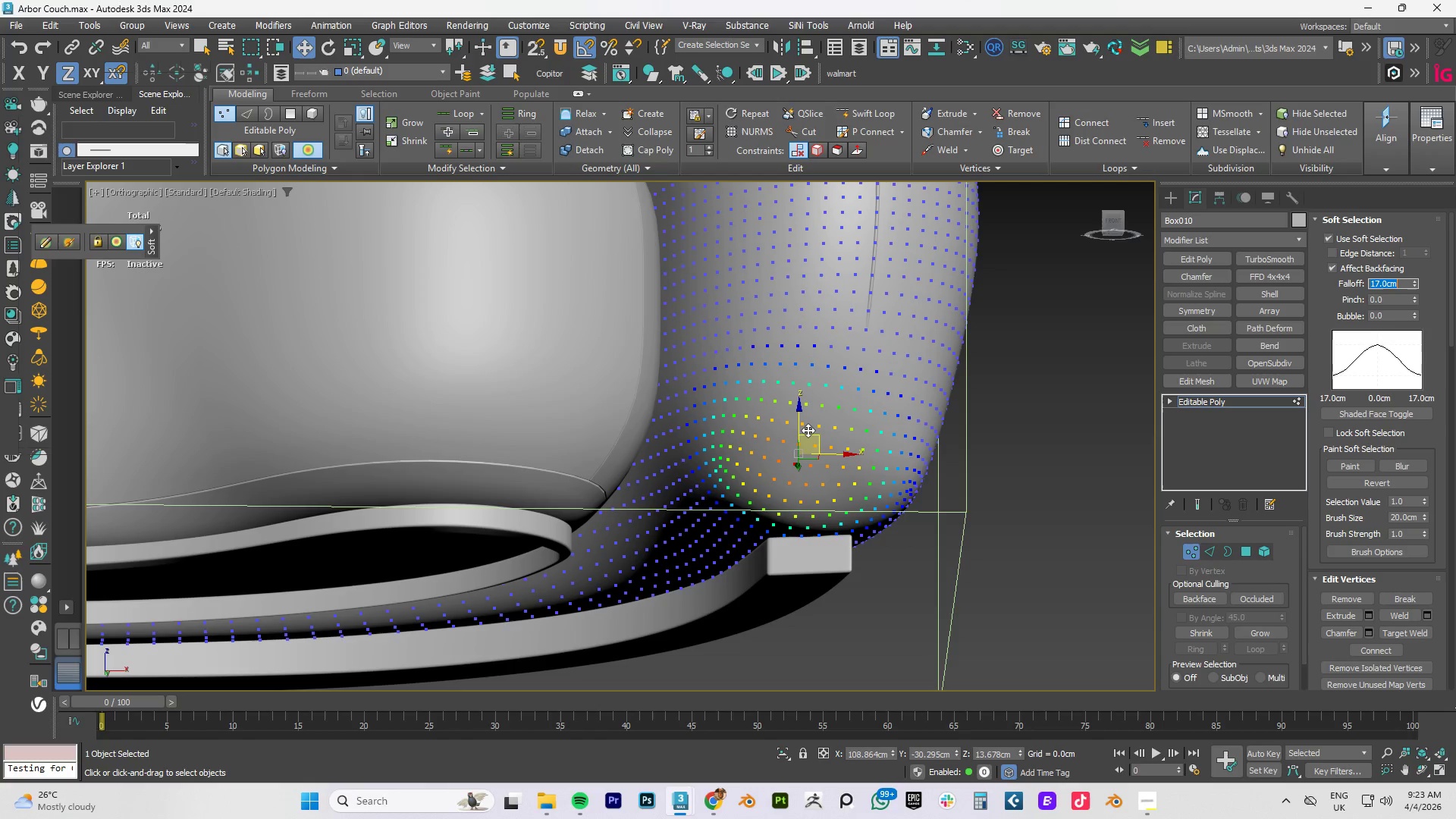 
left_click_drag(start_coordinate=[800, 418], to_coordinate=[802, 424])
 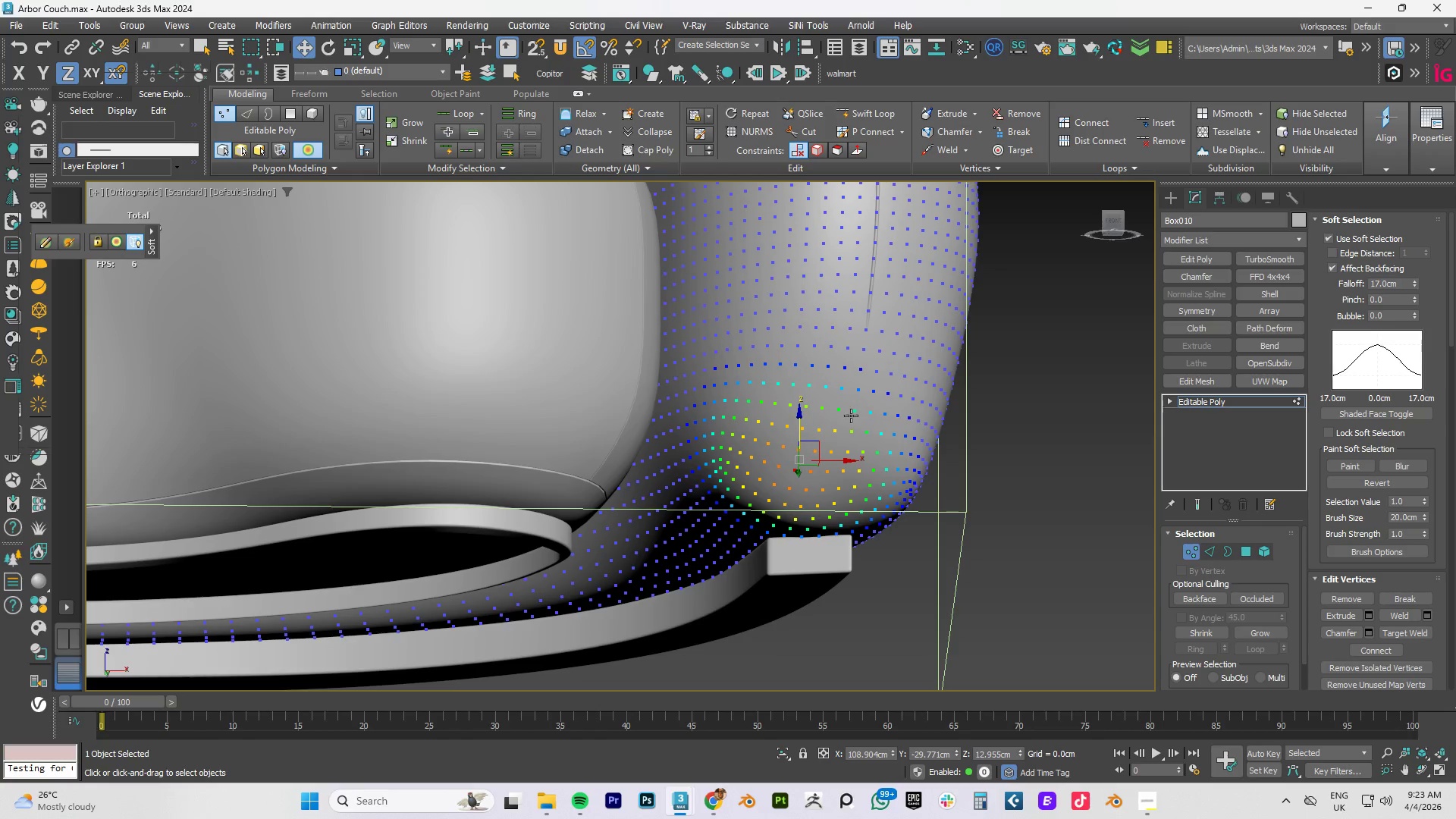 
hold_key(key=AltLeft, duration=0.72)
 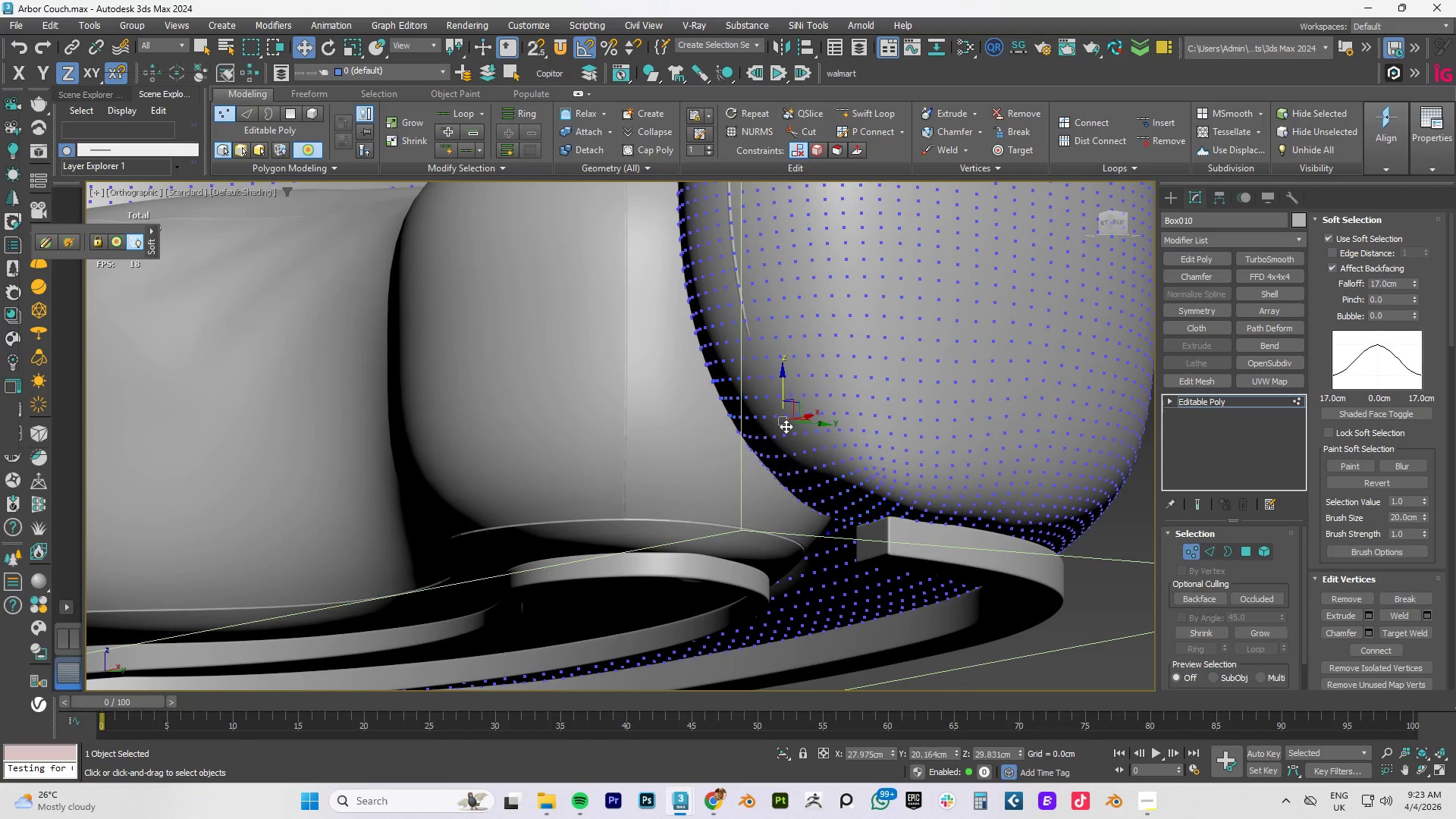 
hold_key(key=AltLeft, duration=1.58)
left_click([786, 426])
 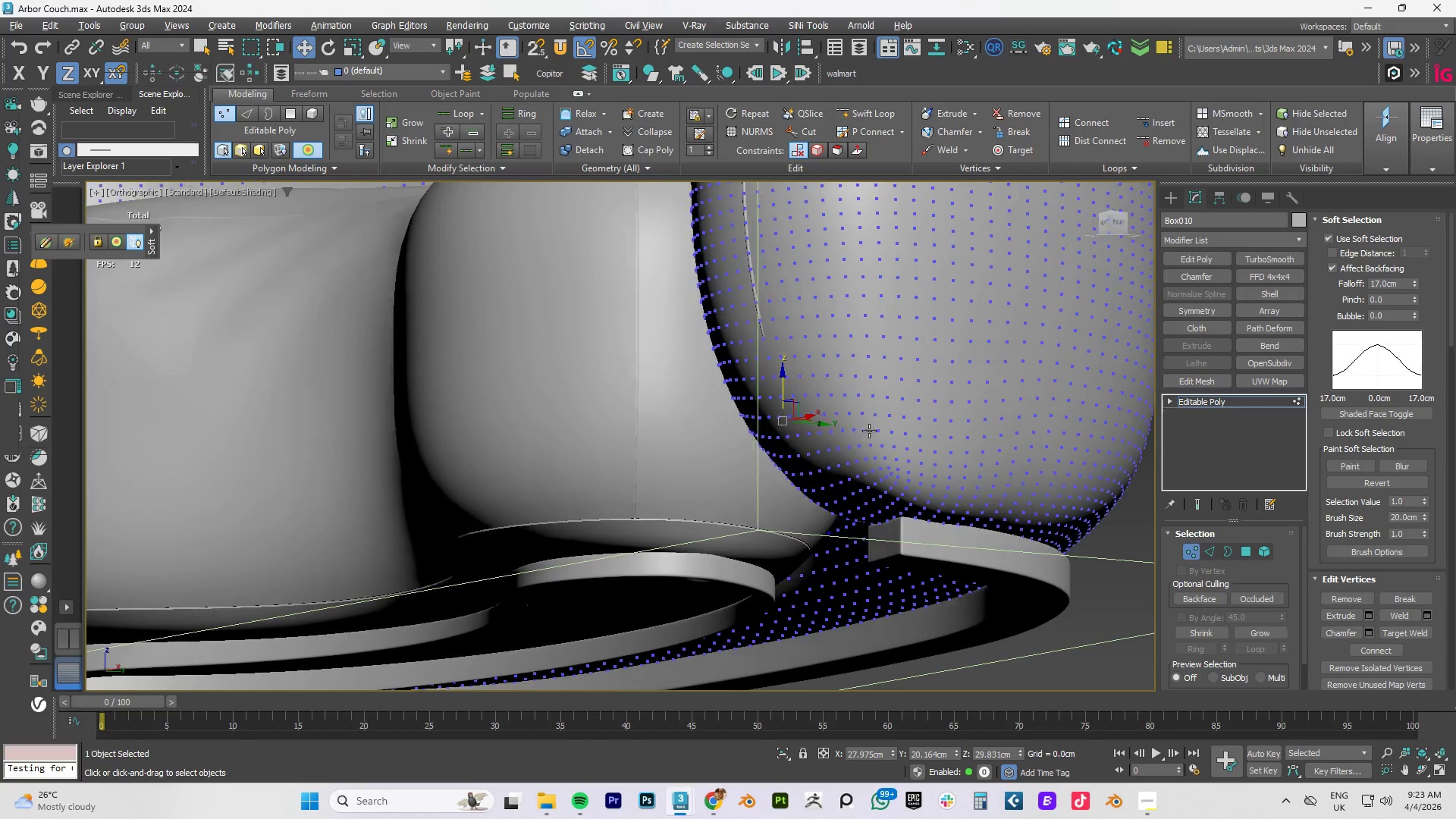 
key(Alt+AltLeft)
 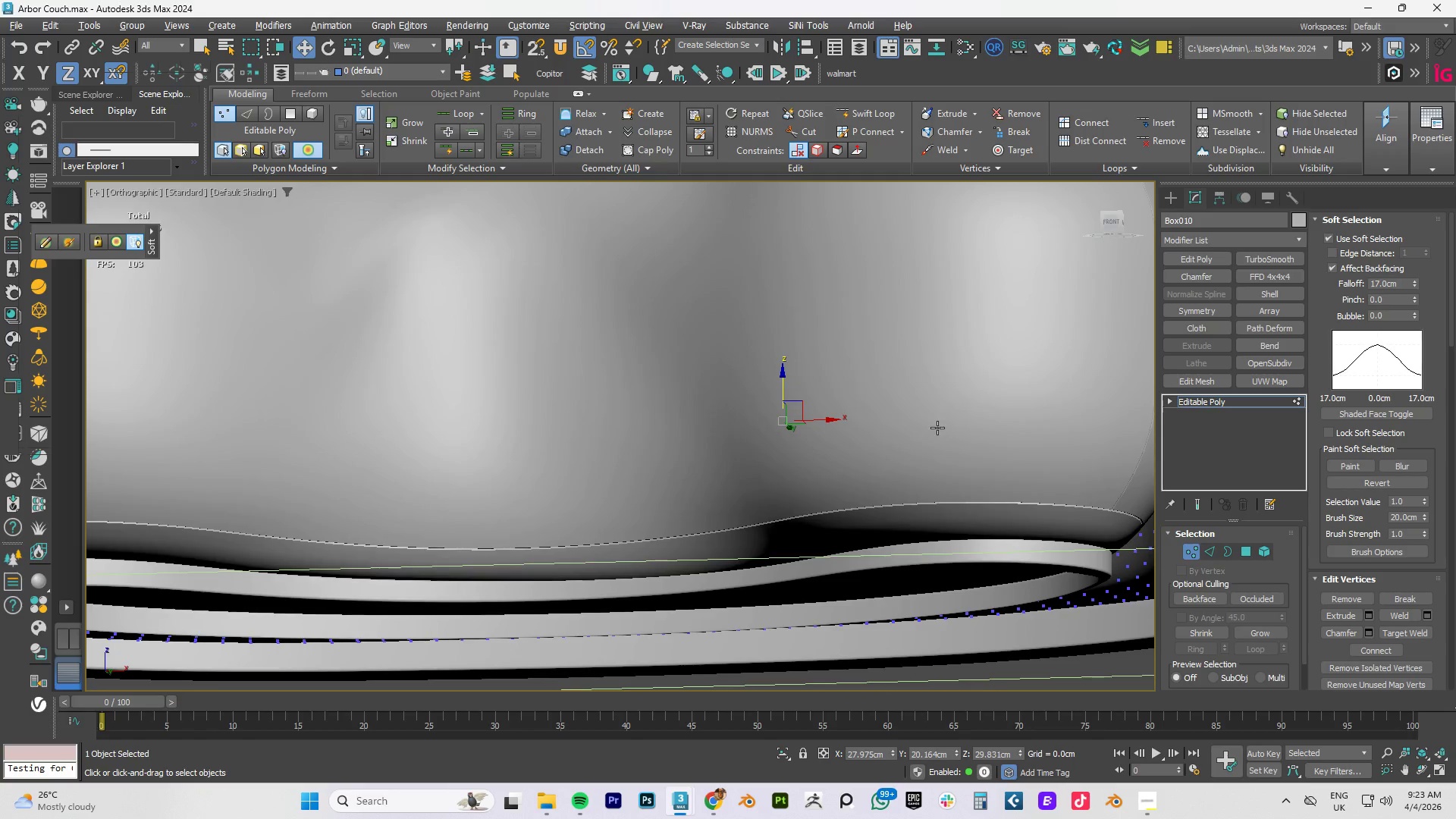 
key(Alt+AltLeft)
 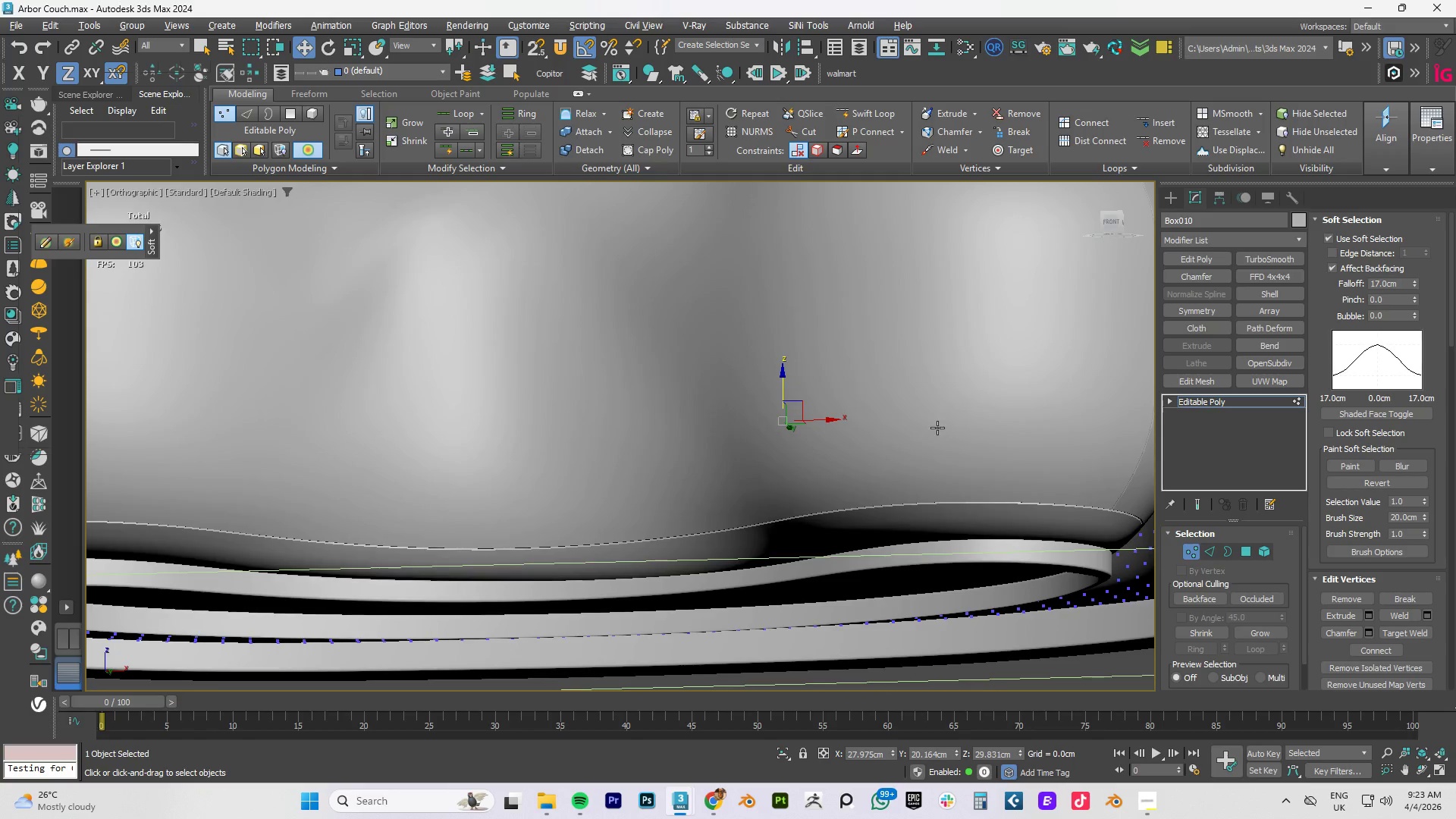 
key(Alt+AltLeft)
 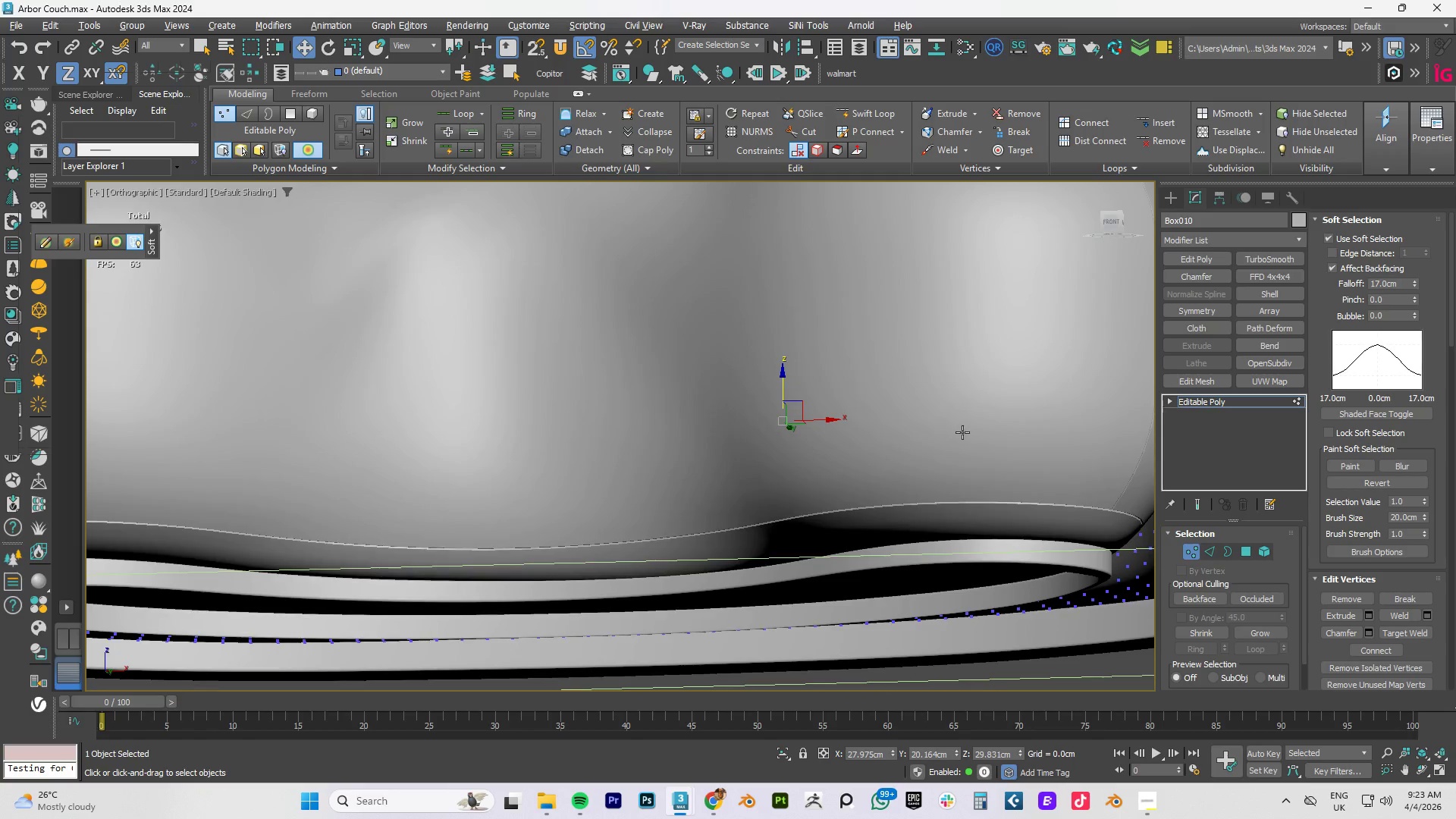 
key(Alt+AltLeft)
 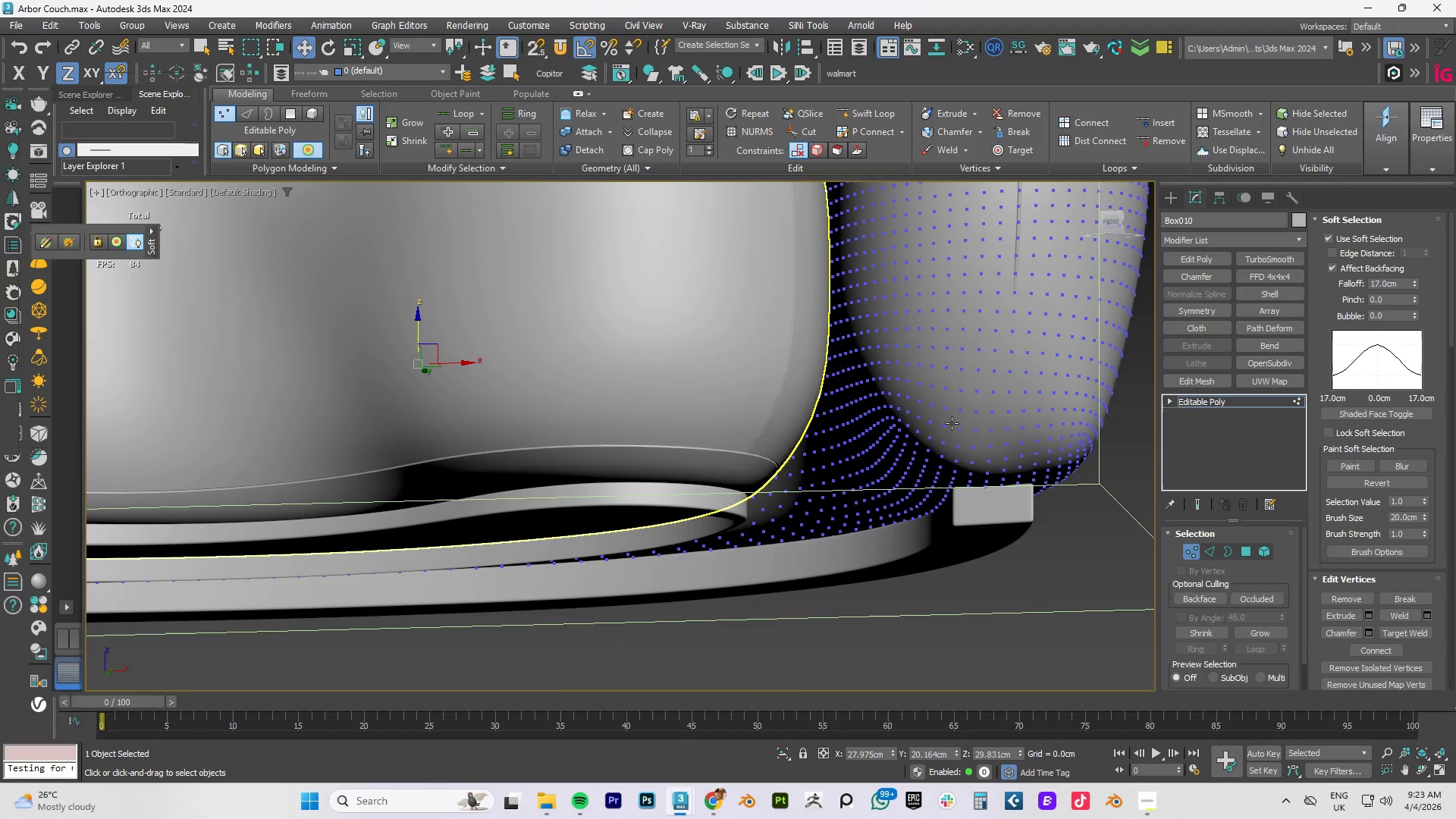 
left_click([981, 417])
 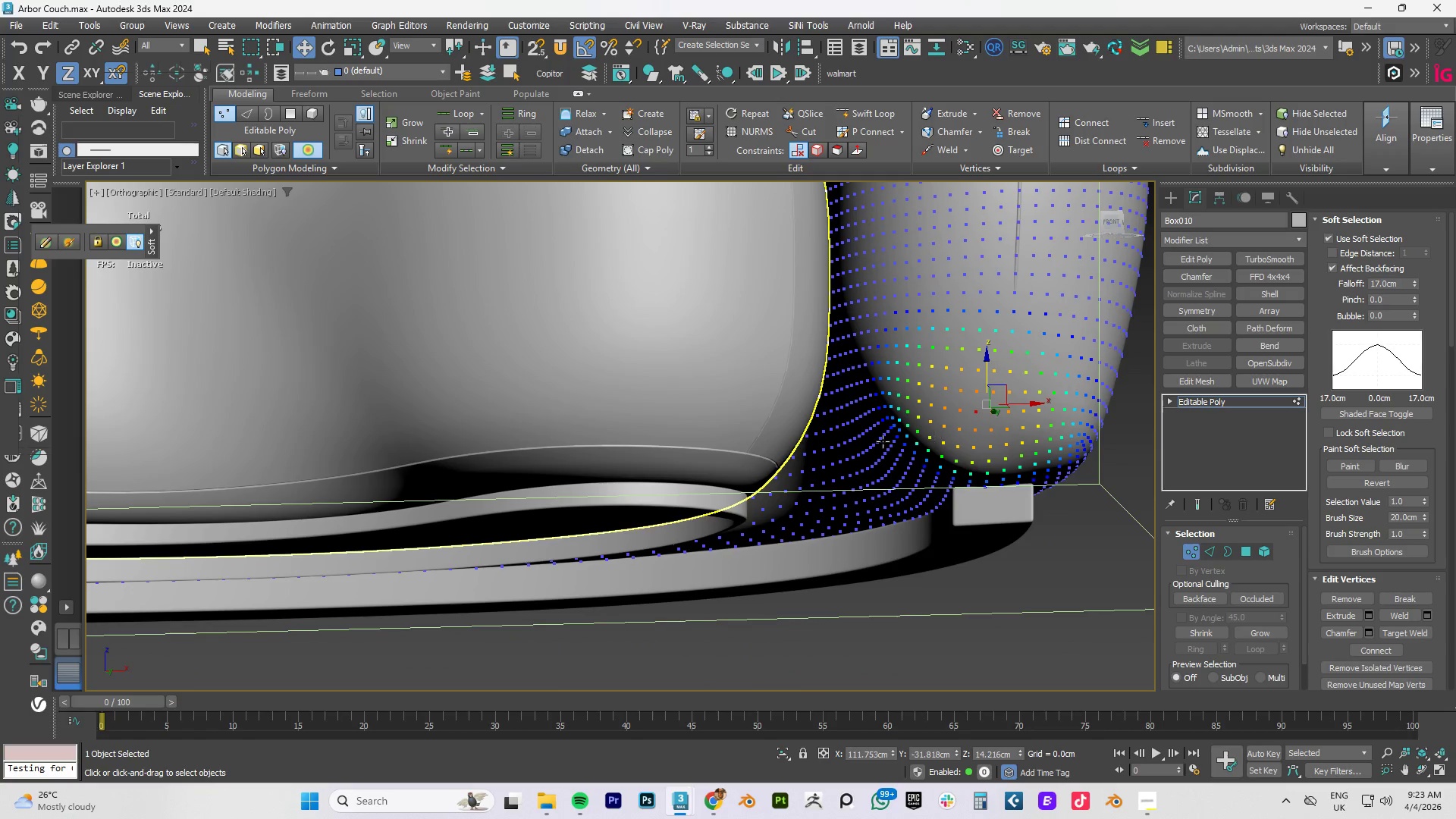 
left_click([750, 441])
 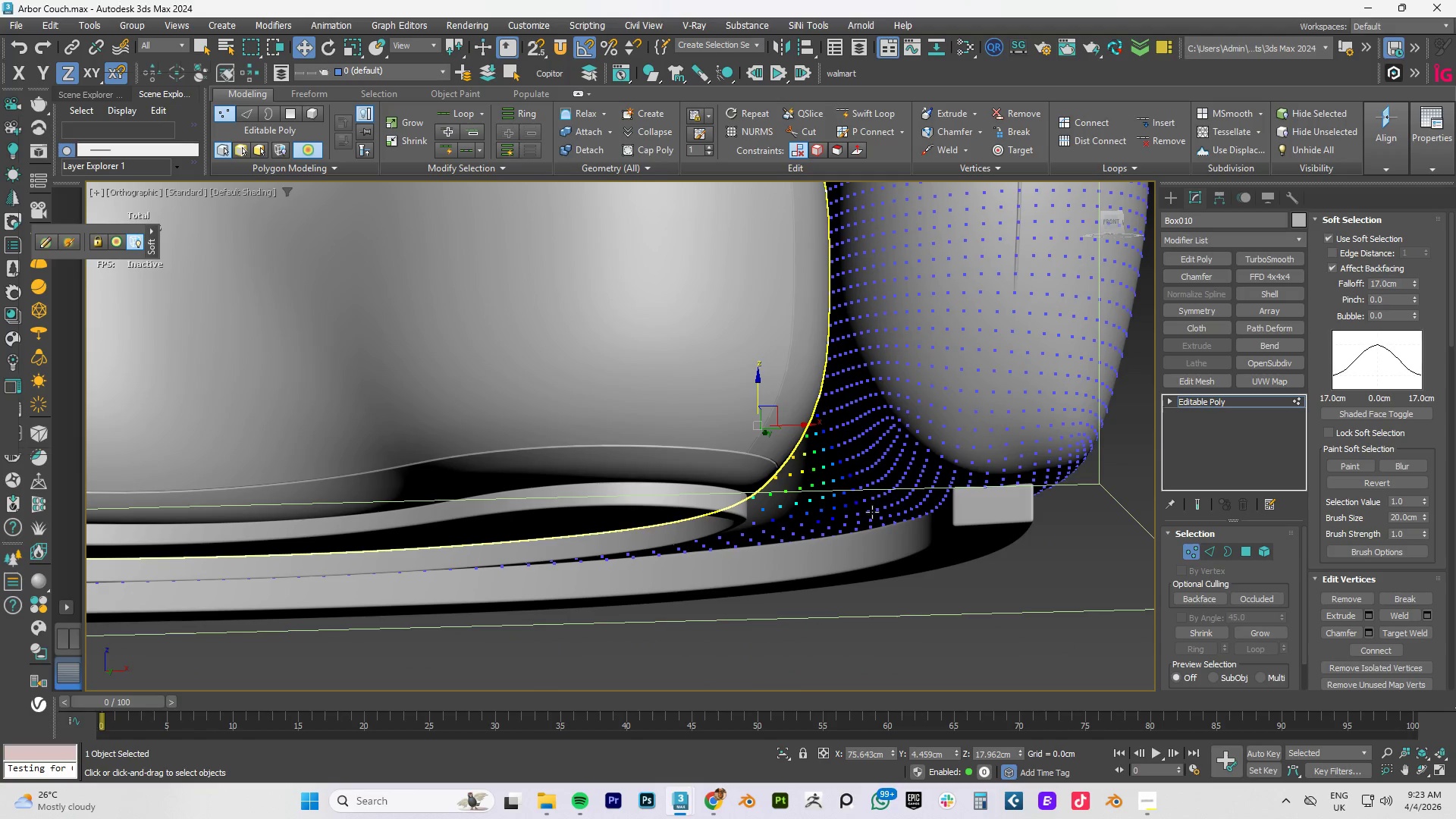 
left_click([902, 504])
 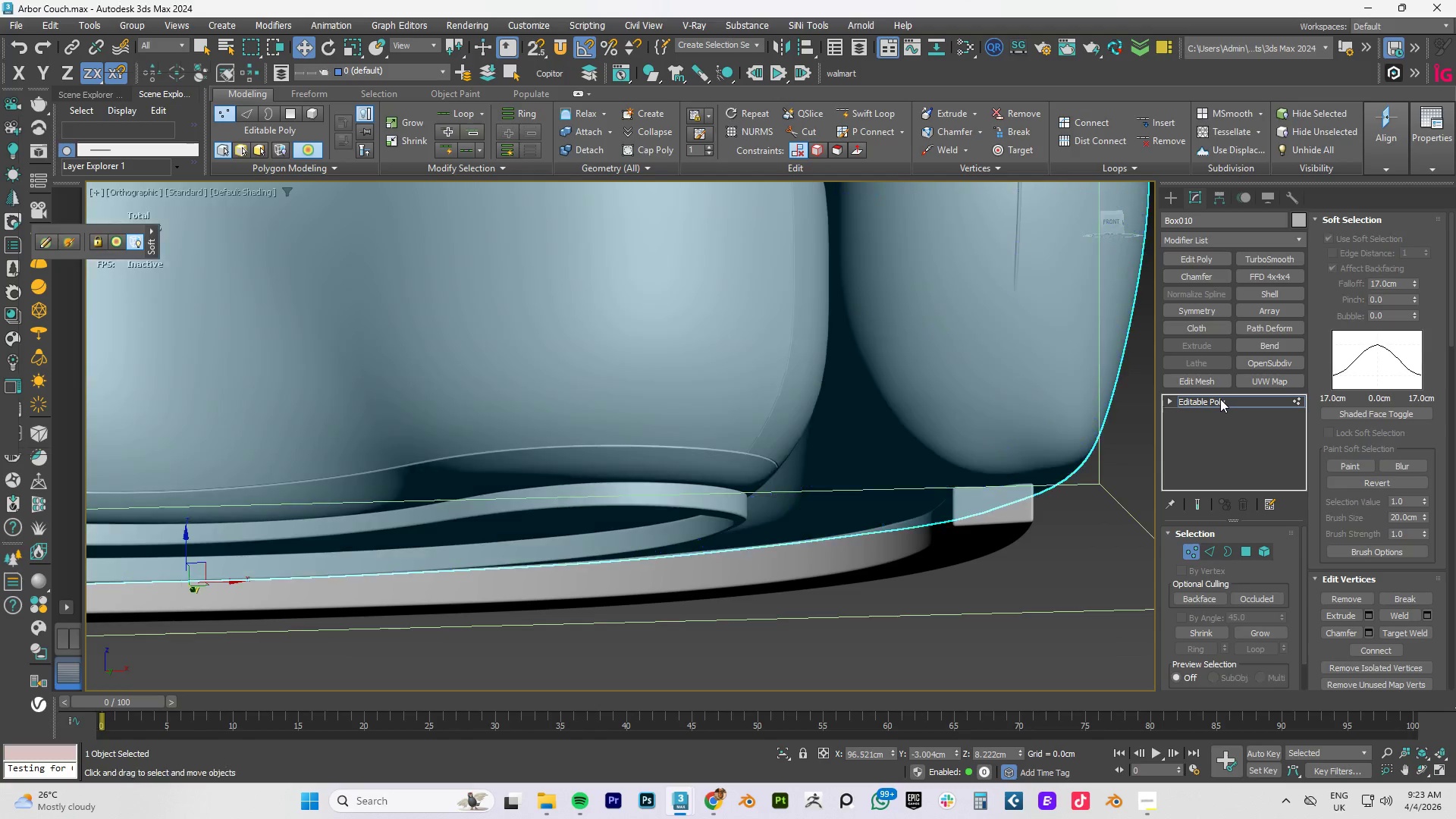 
left_click([843, 579])
 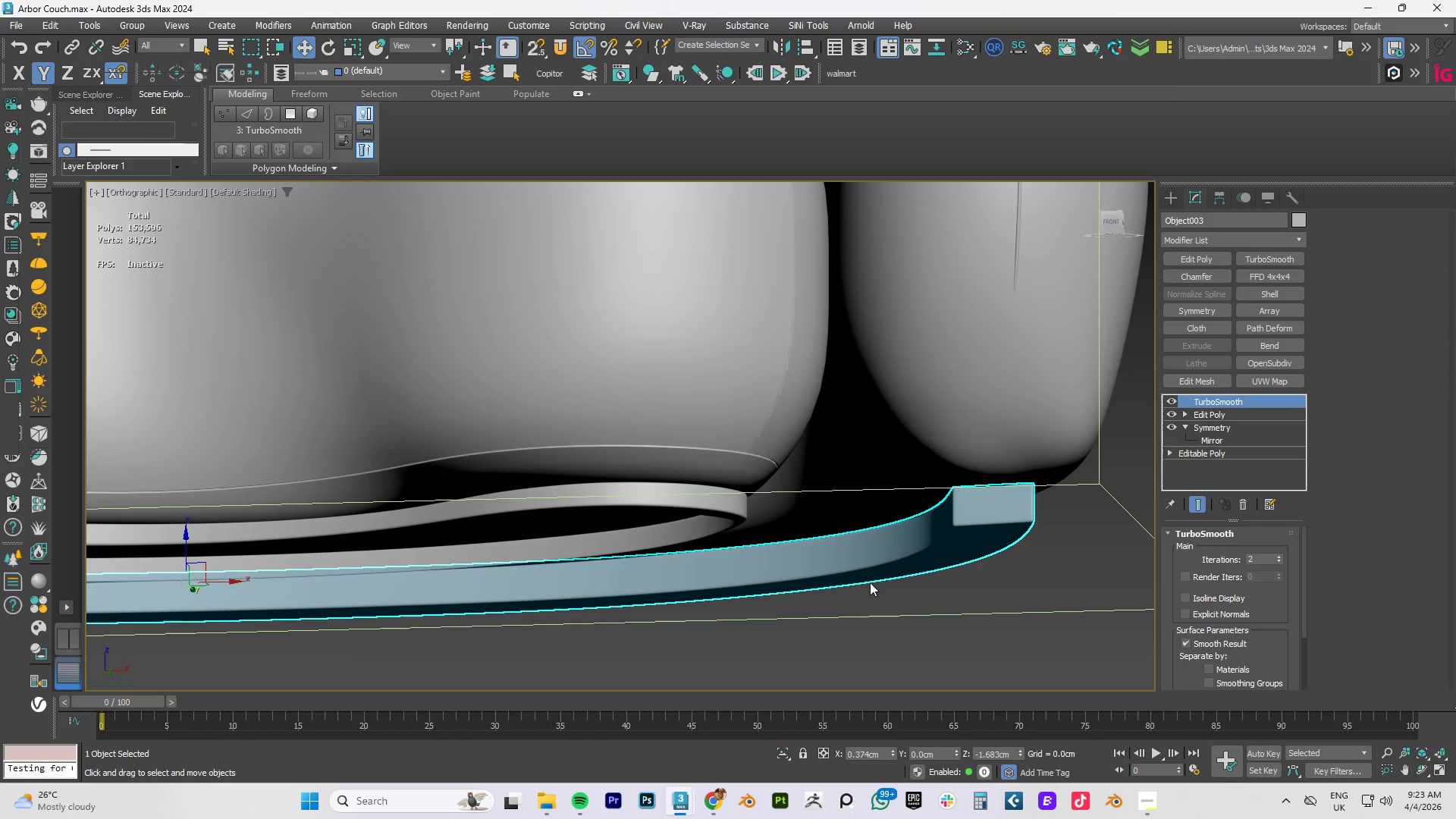 
left_click([896, 590])
 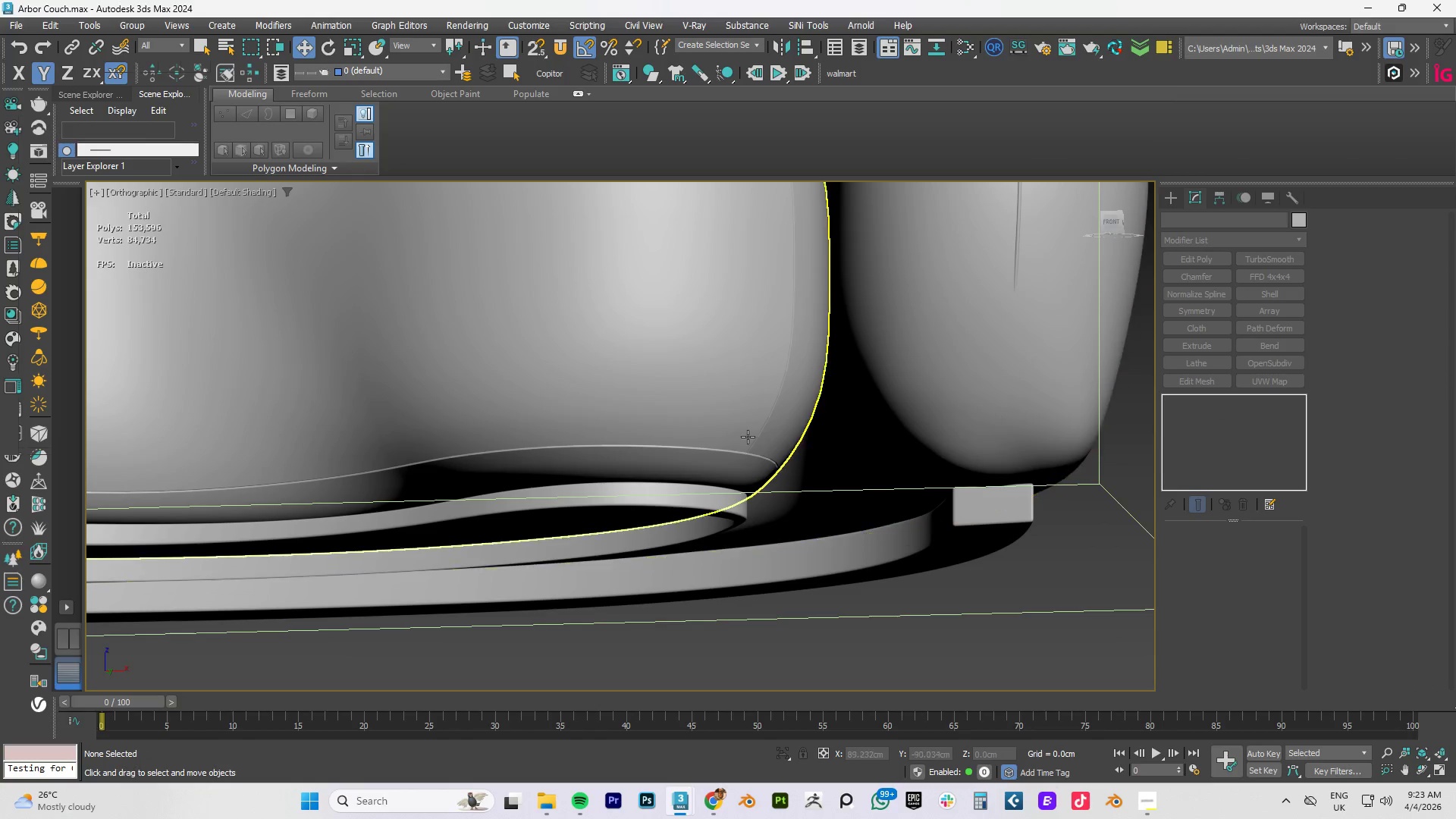 
scroll: coordinate [748, 435], scroll_direction: down, amount: 2.0
 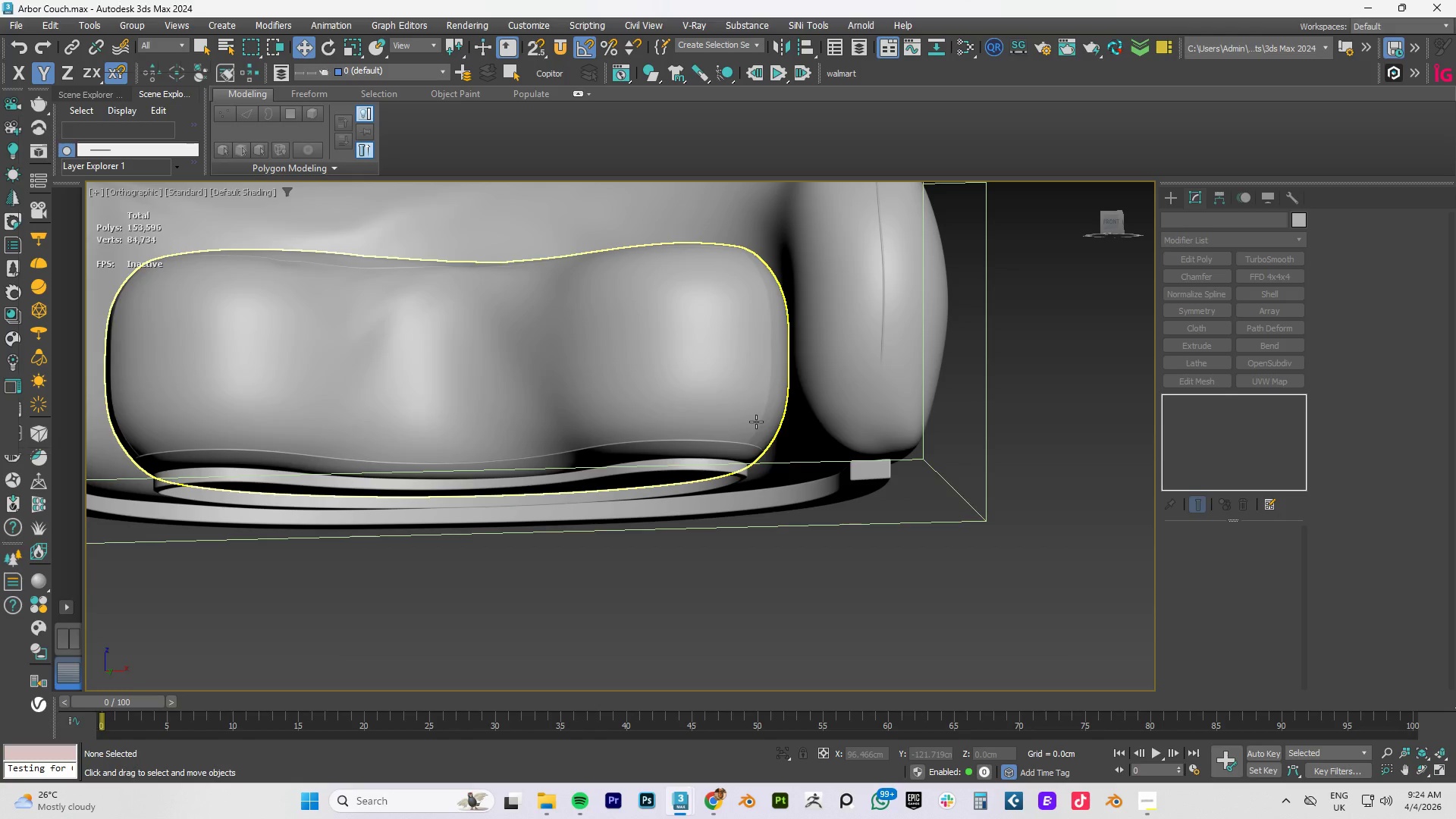 
wait(61.91)
 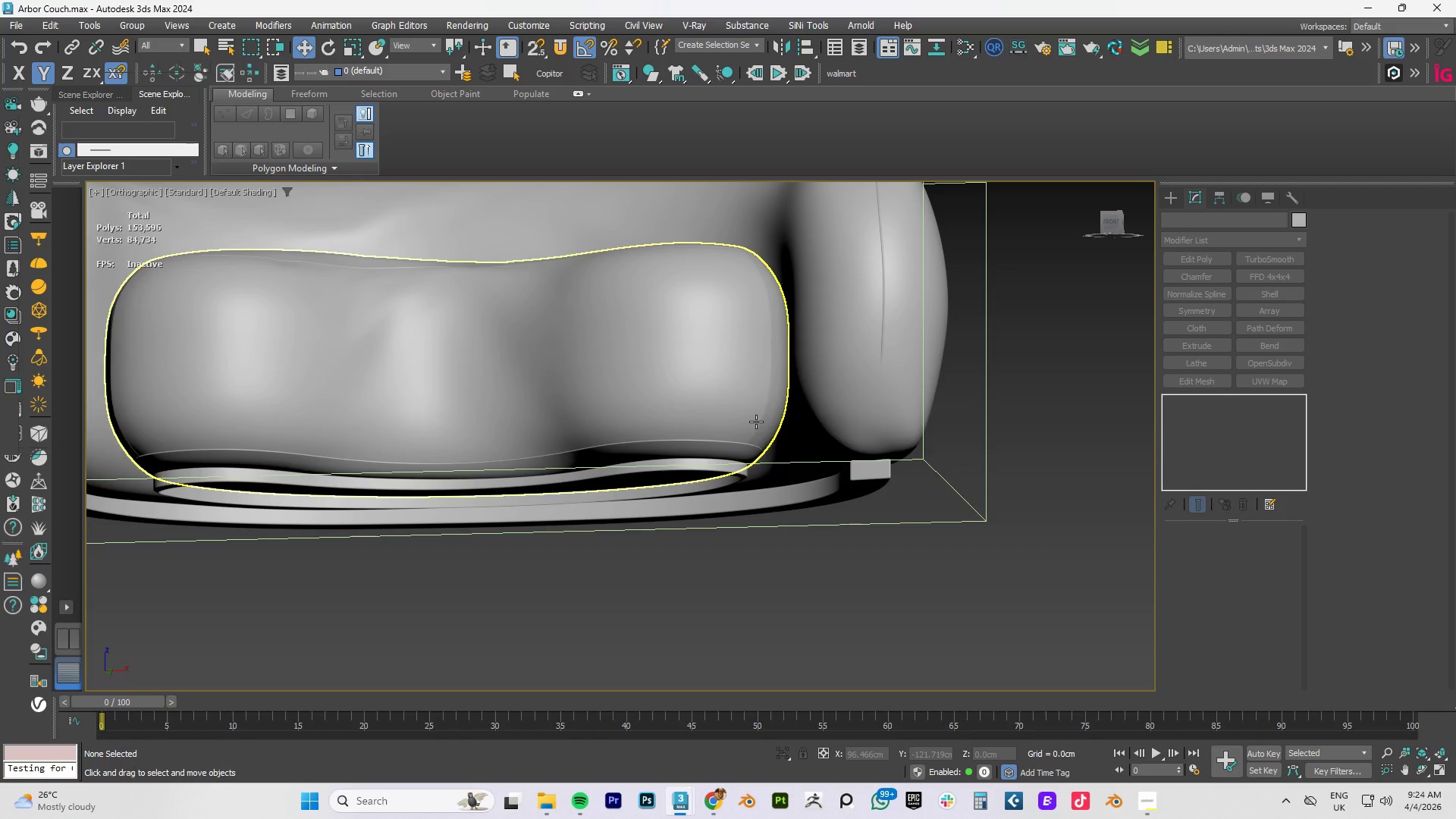 
scroll: coordinate [733, 761], scroll_direction: up, amount: 2.0
 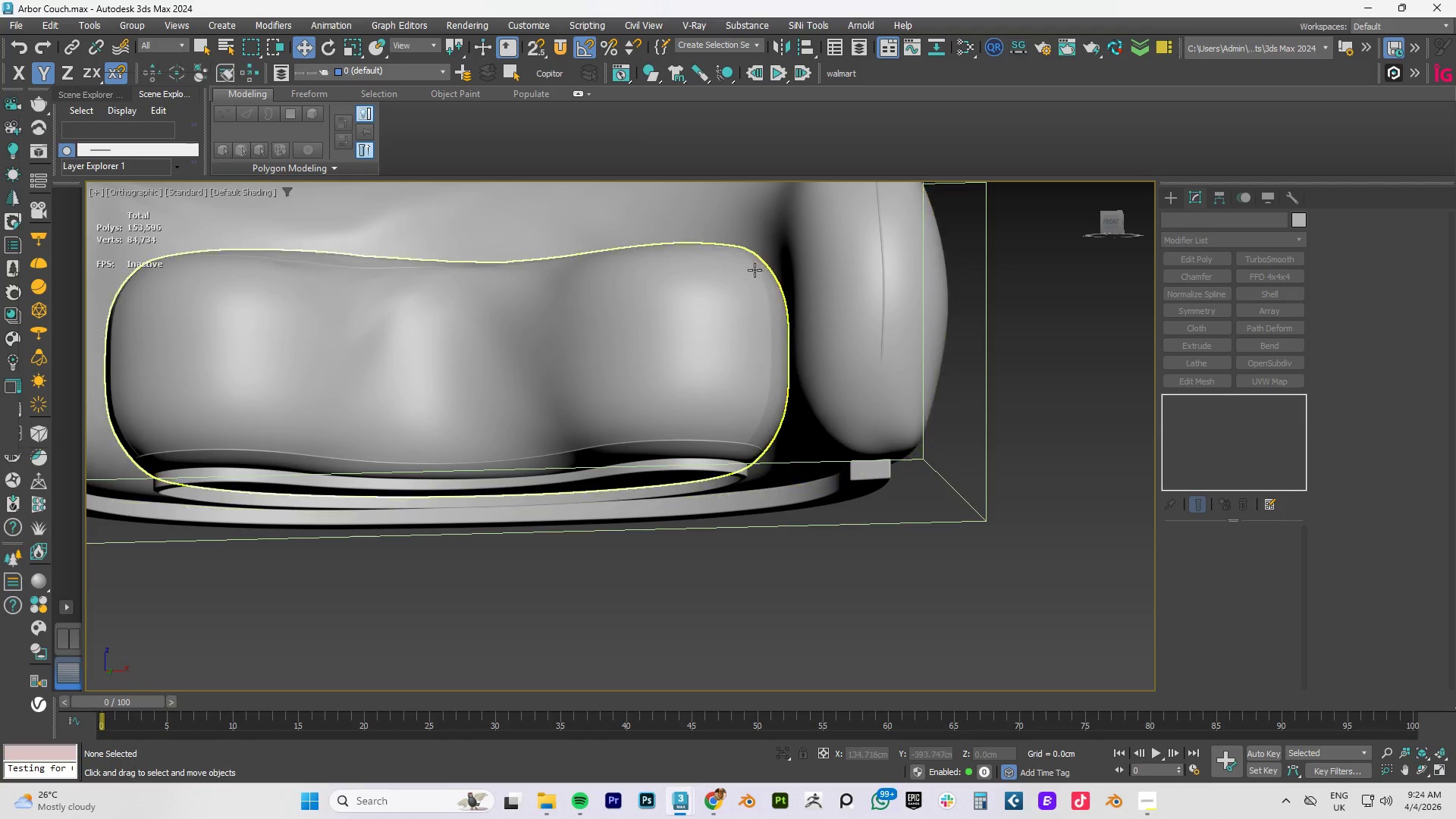 
scroll: coordinate [908, 444], scroll_direction: down, amount: 1.0
 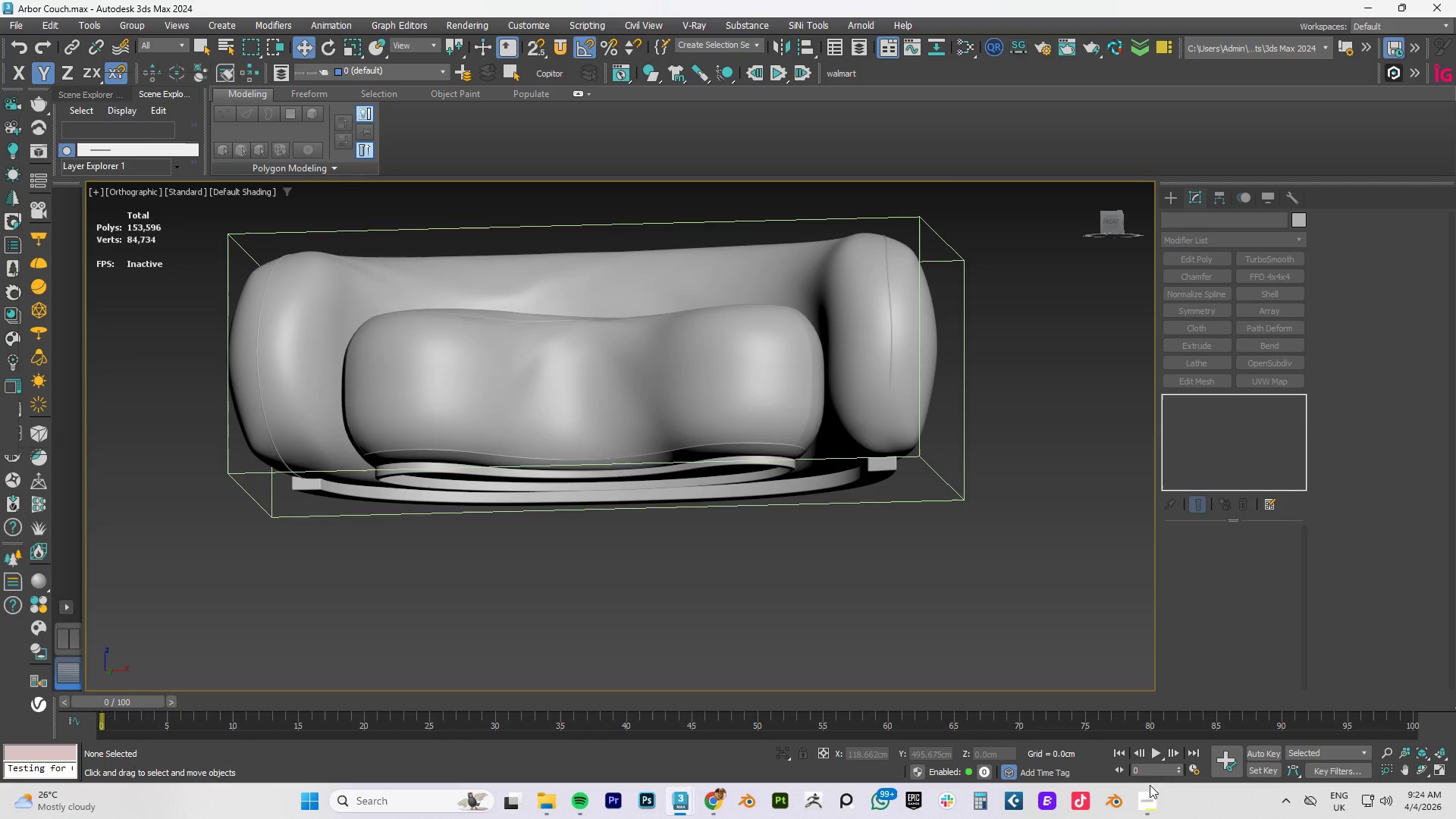 
left_click([1151, 801])